 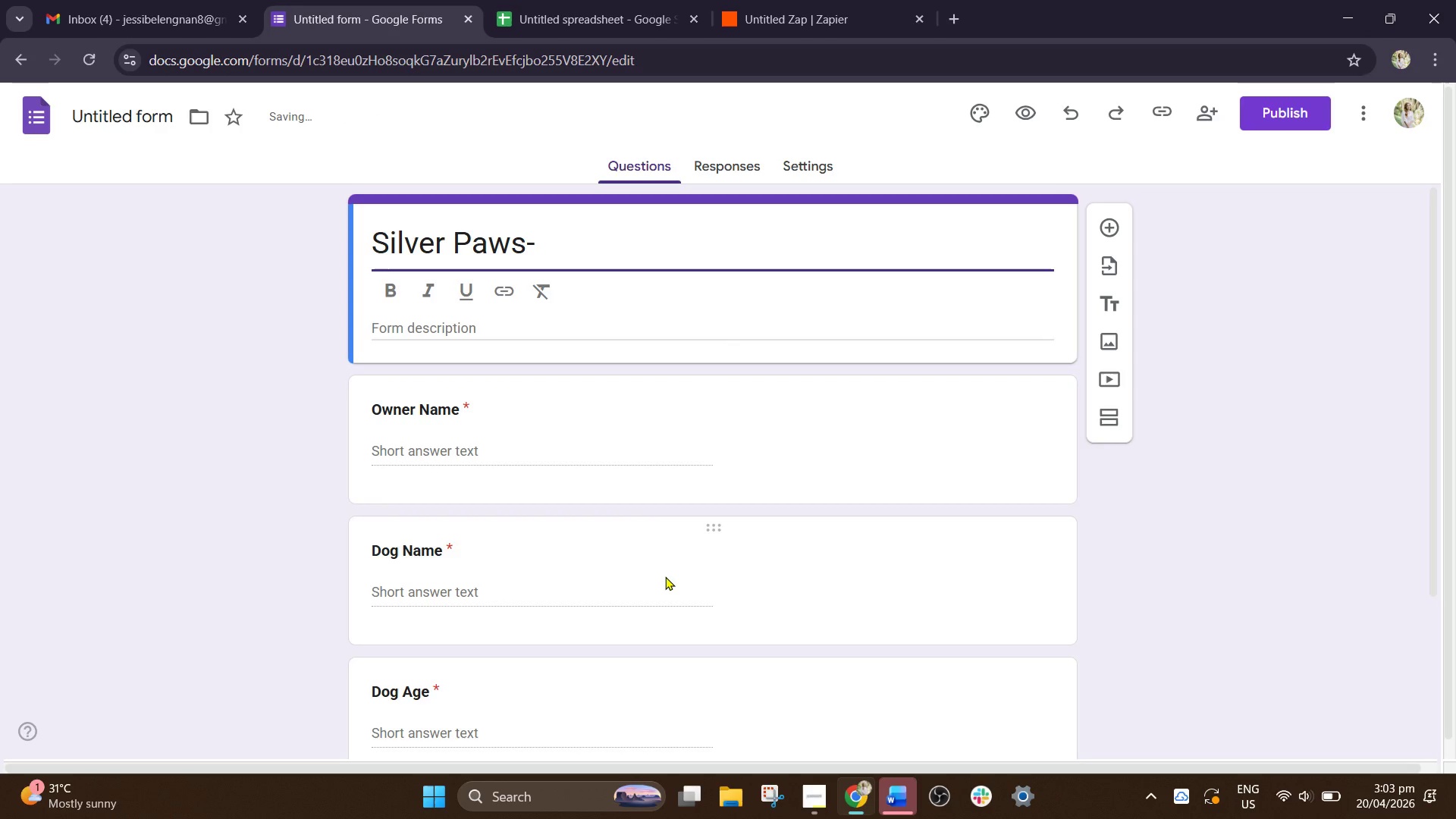 
key(Space)
 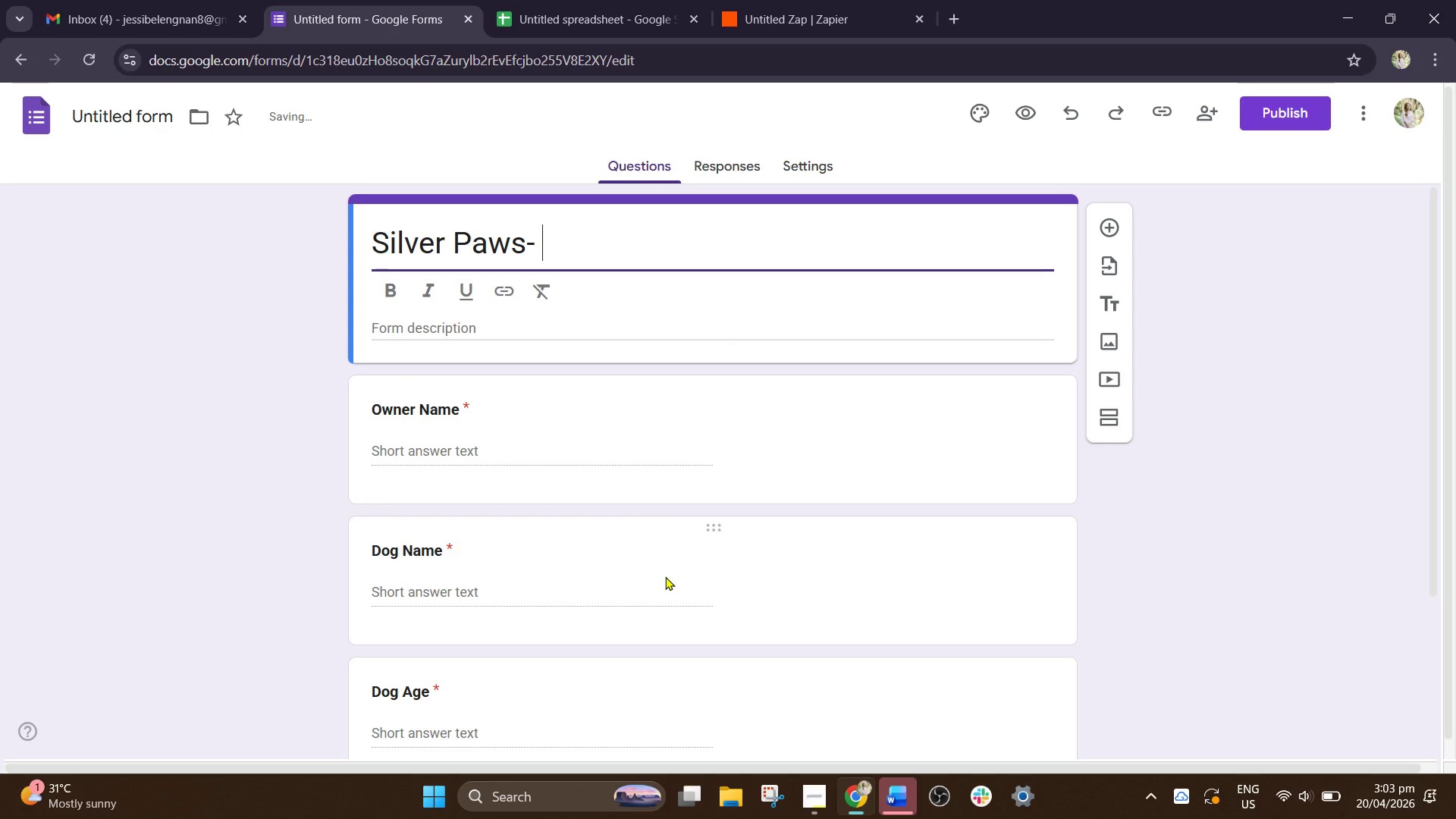 
key(Shift+F)
 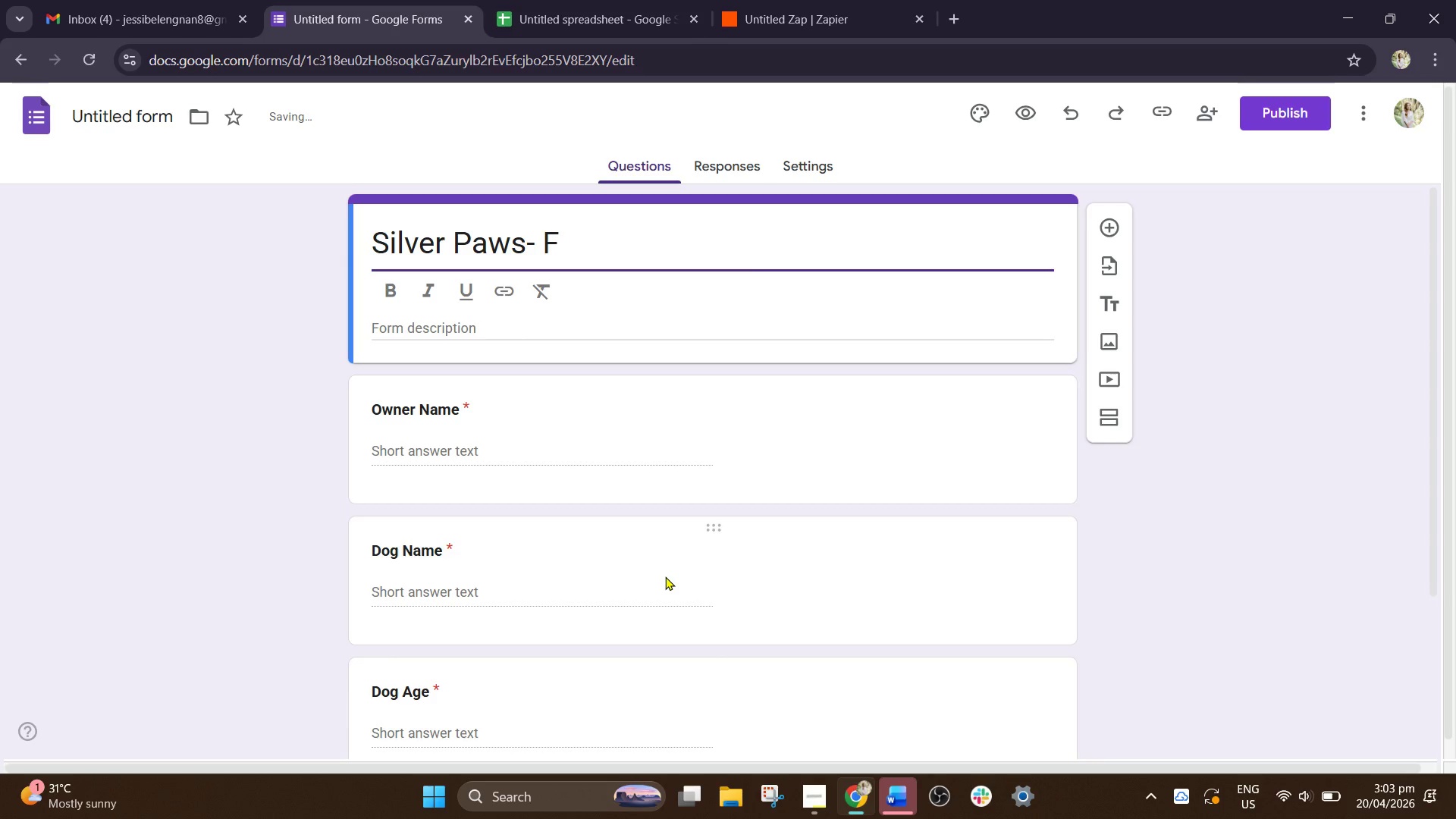 
type(irst Steo)
key(Backspace)
type(p Trial Request)
 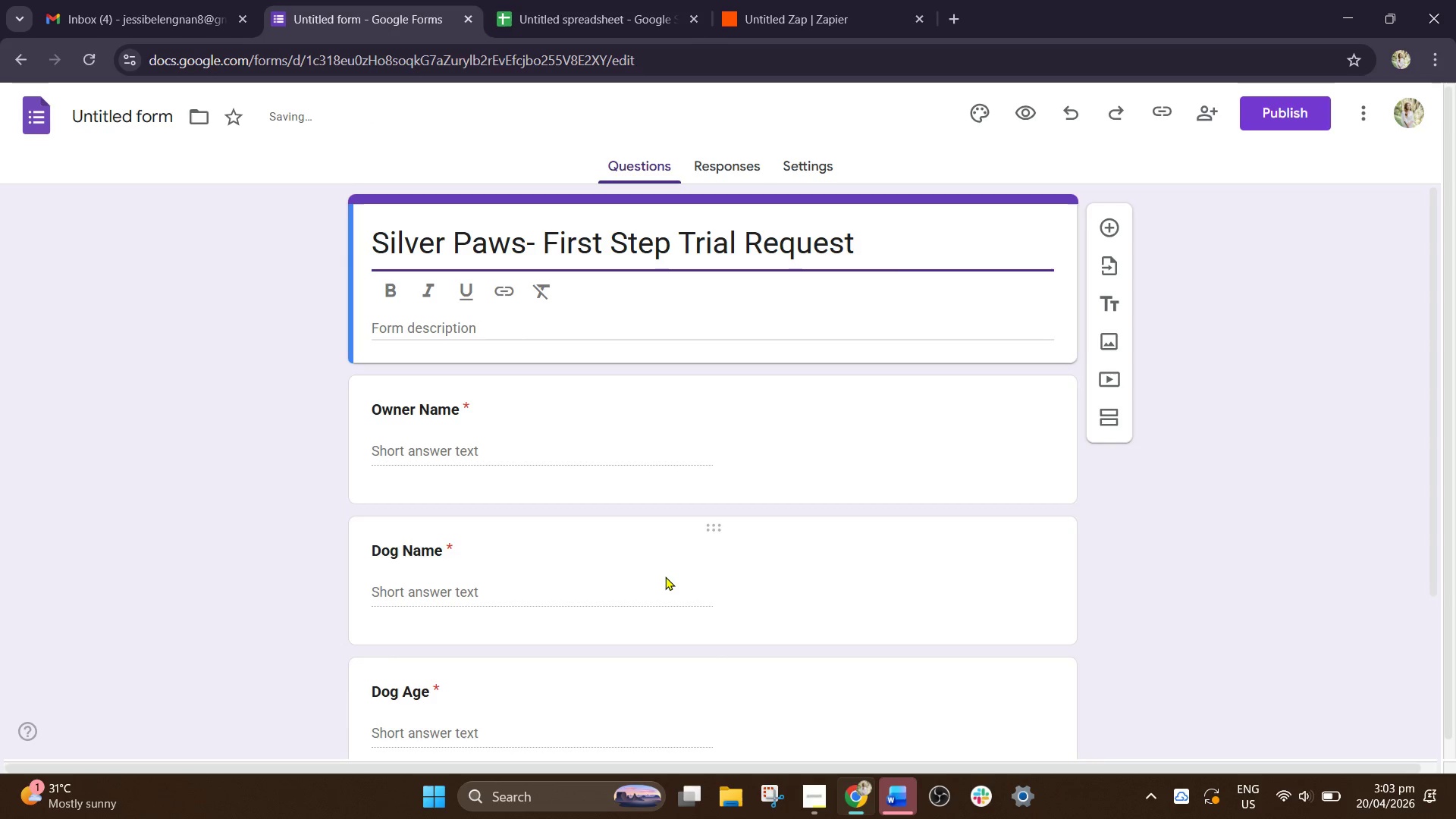 
scroll: coordinate [838, 490], scroll_direction: down, amount: 2.0
 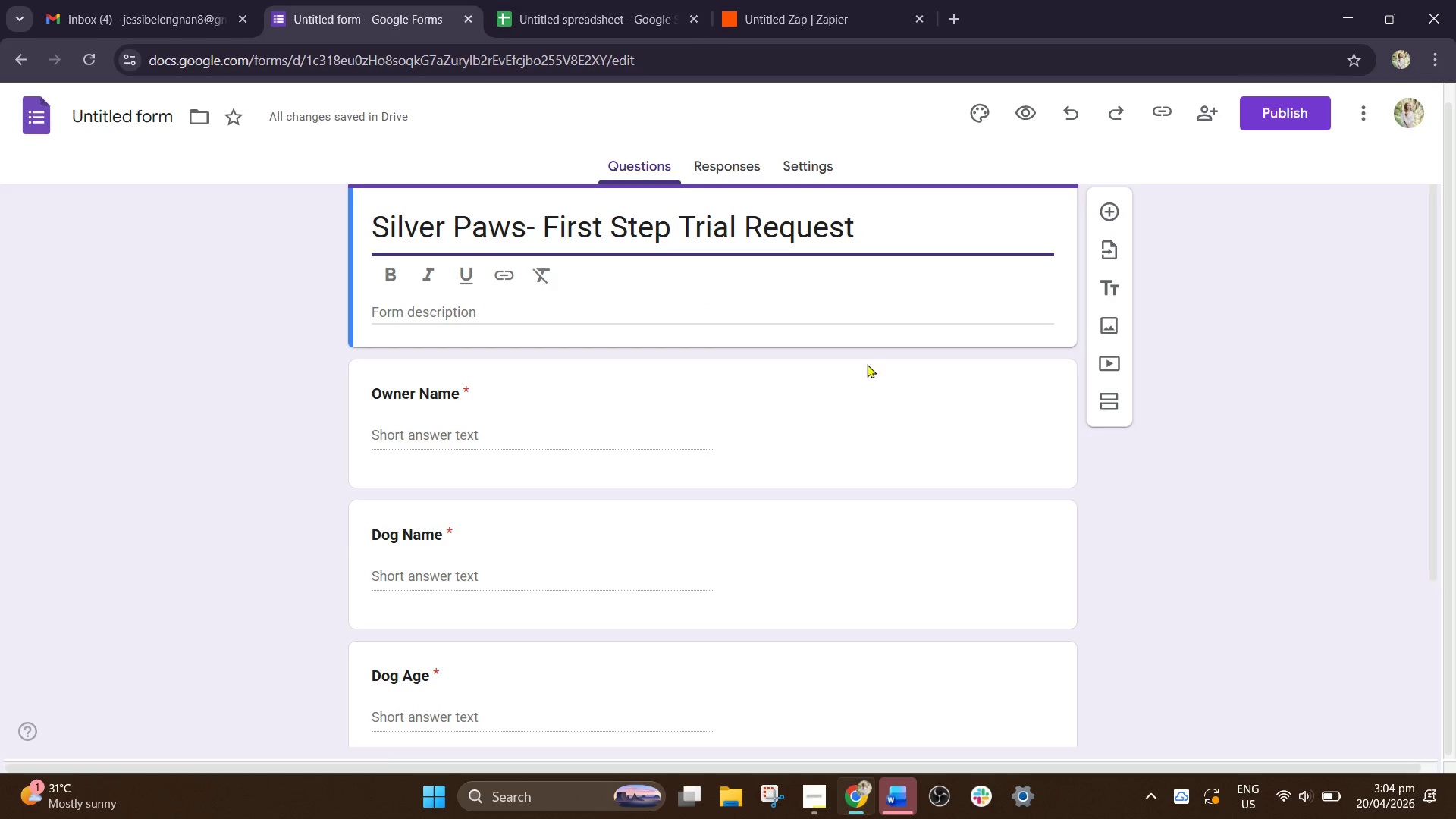 
left_click([862, 378])
 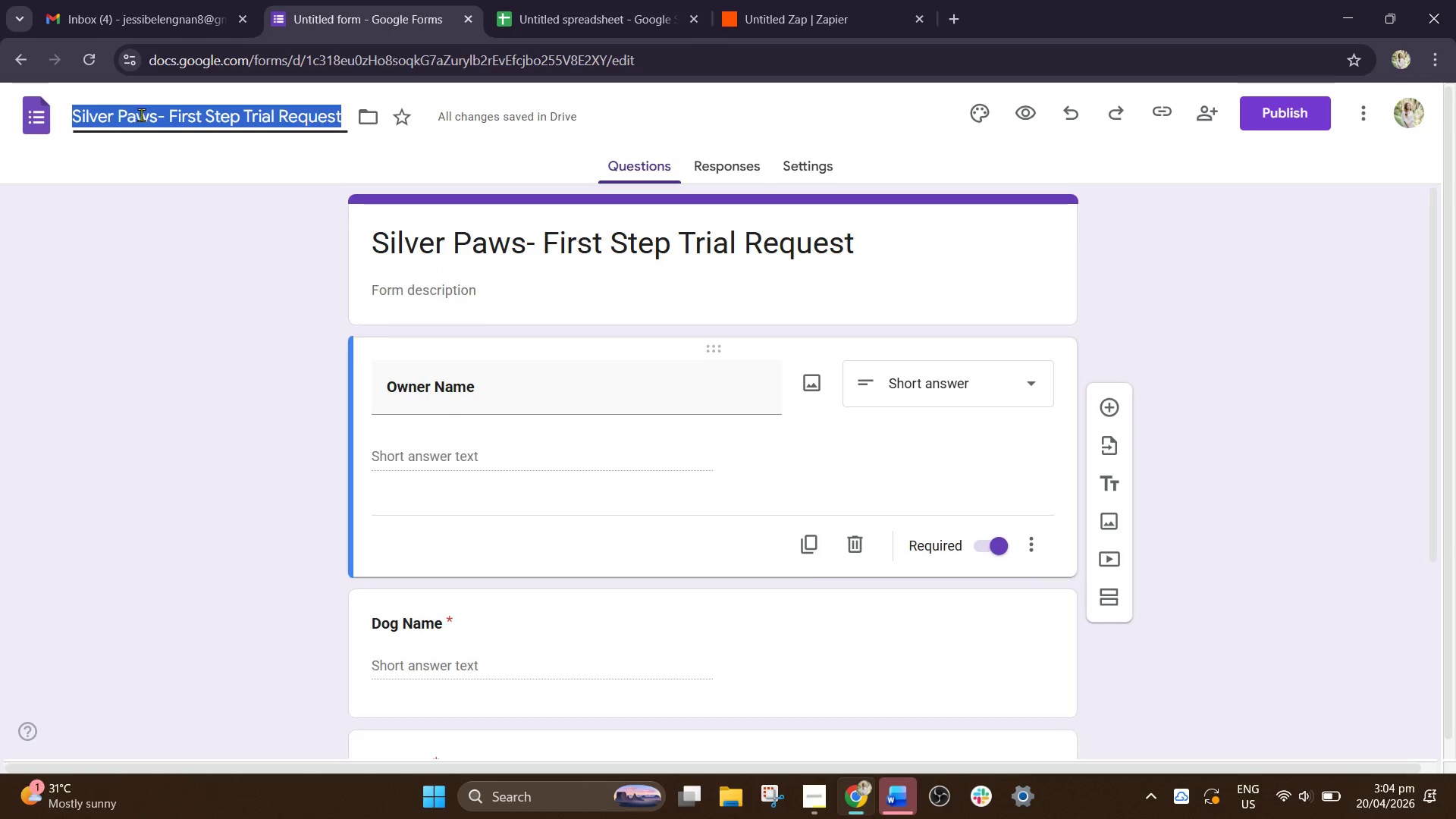 
double_click([154, 271])
 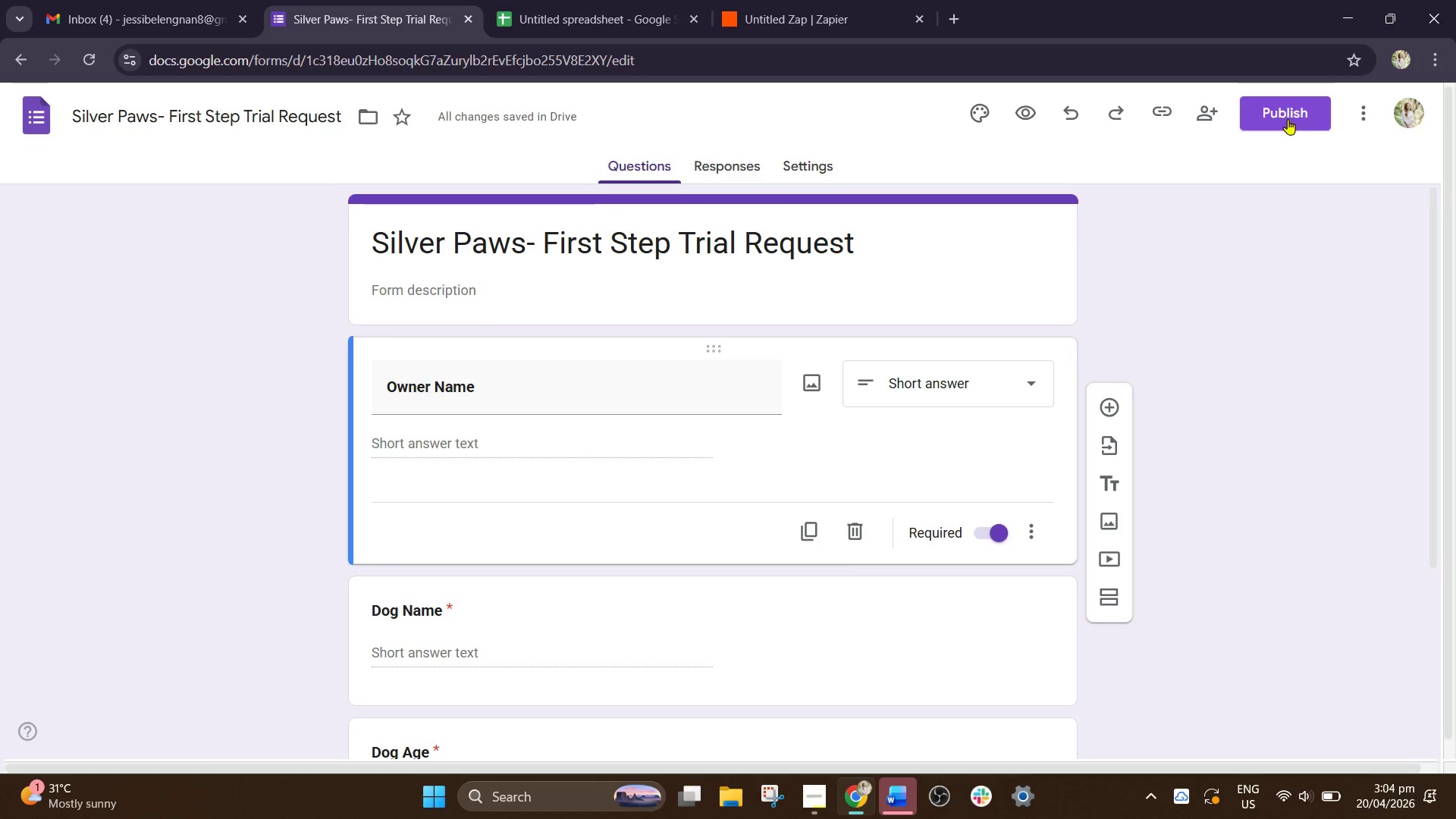 
left_click([1285, 119])
 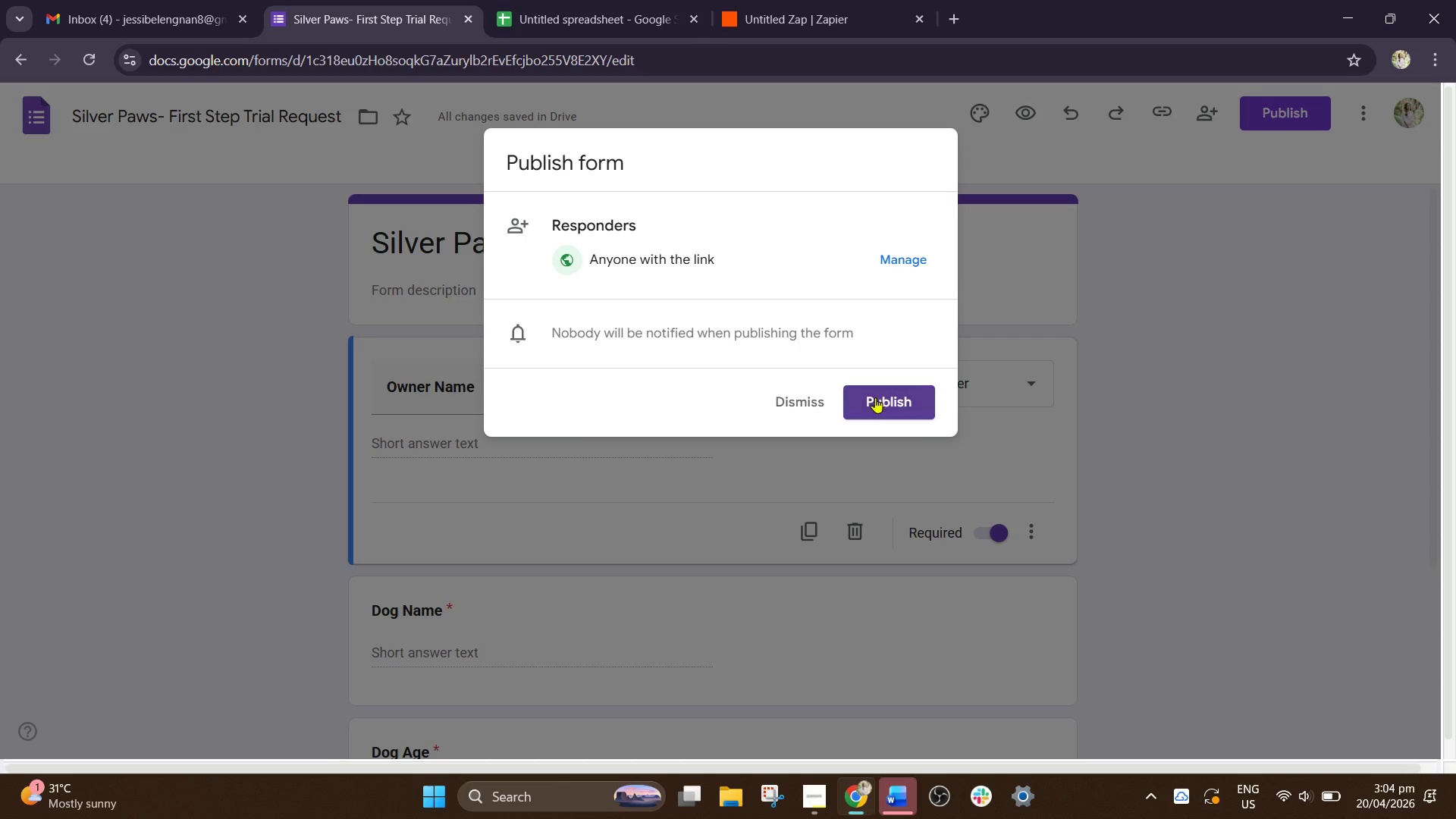 
left_click([874, 402])
 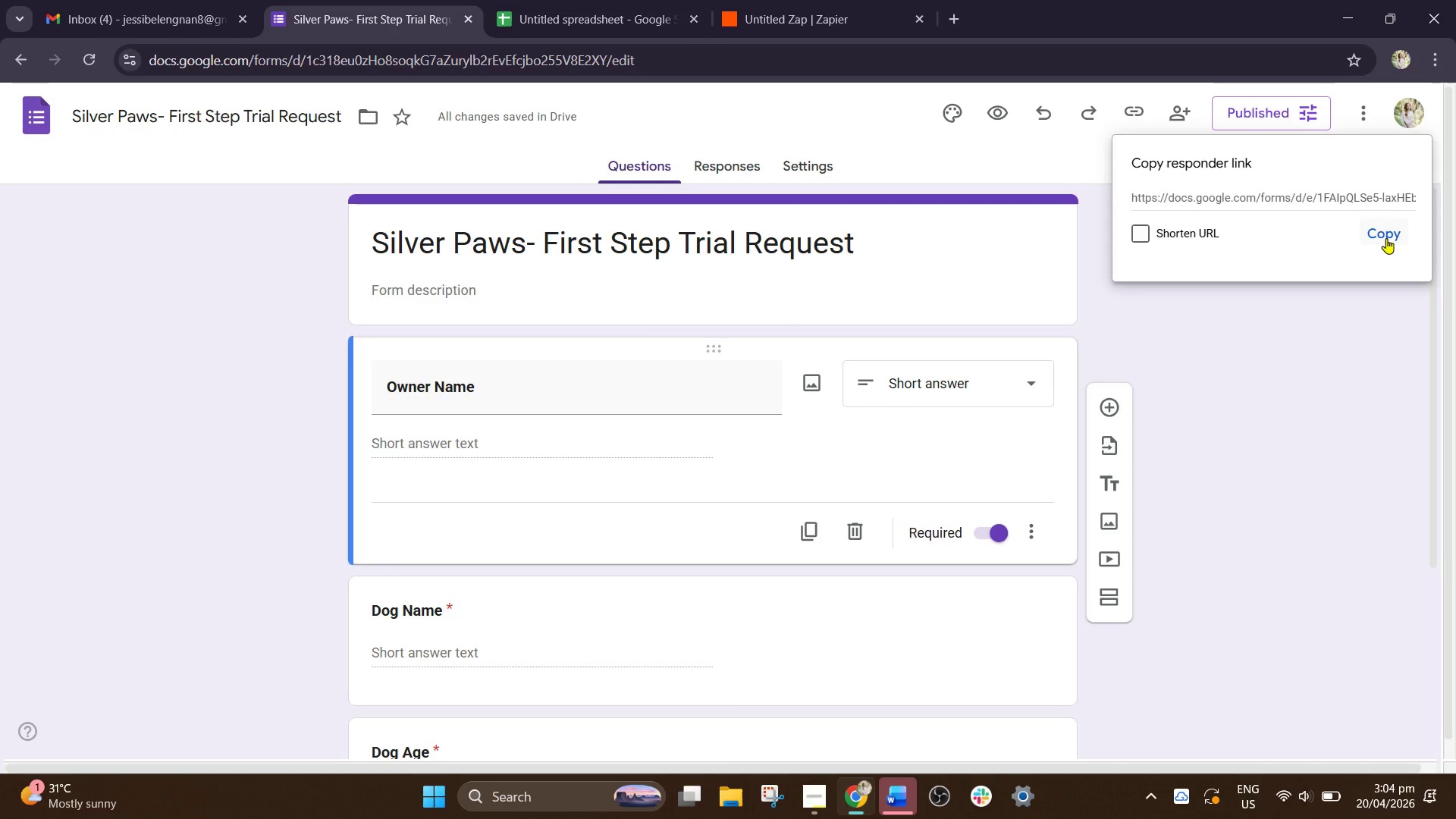 
left_click([1386, 238])
 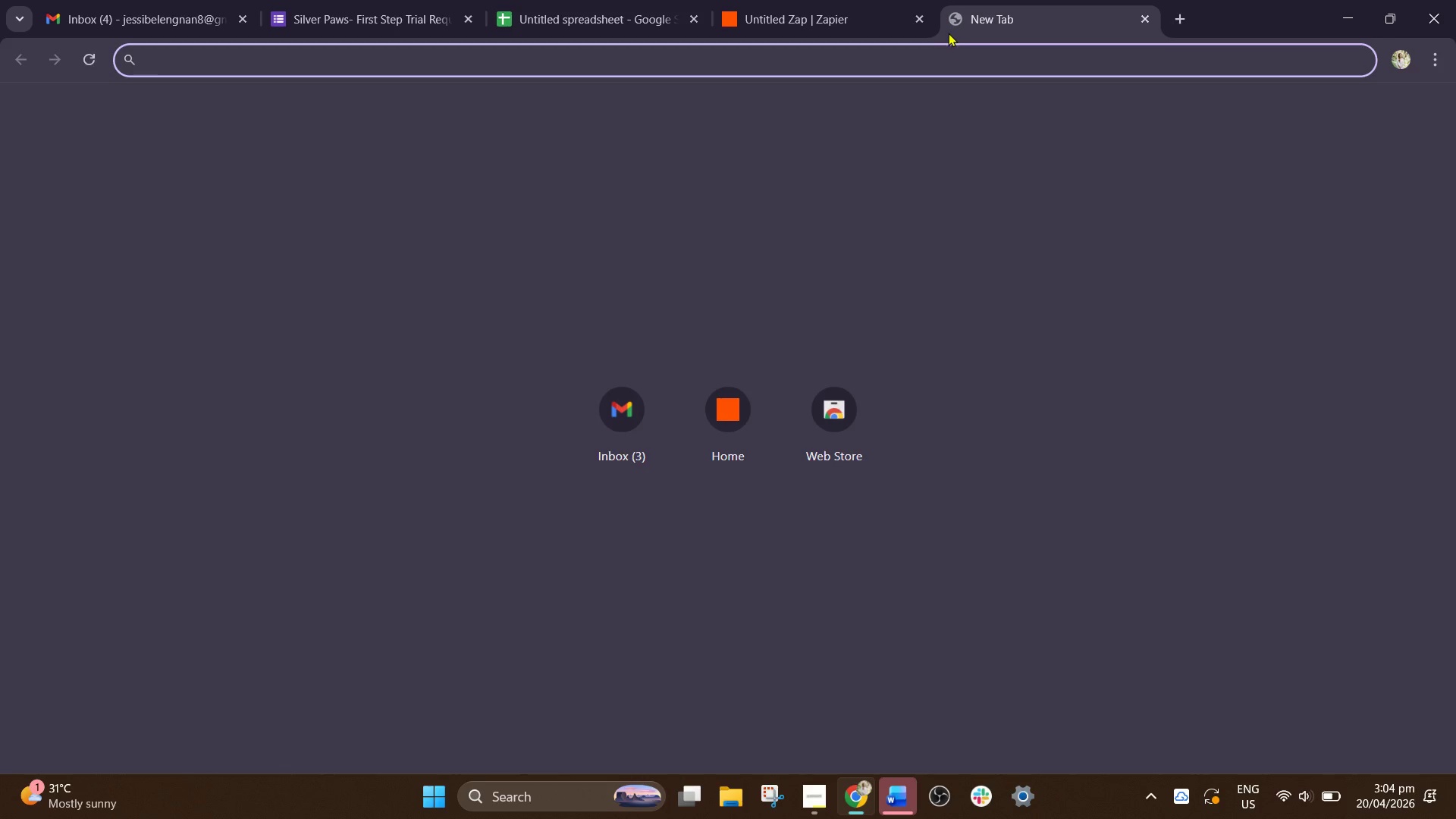 
left_click([783, 87])
 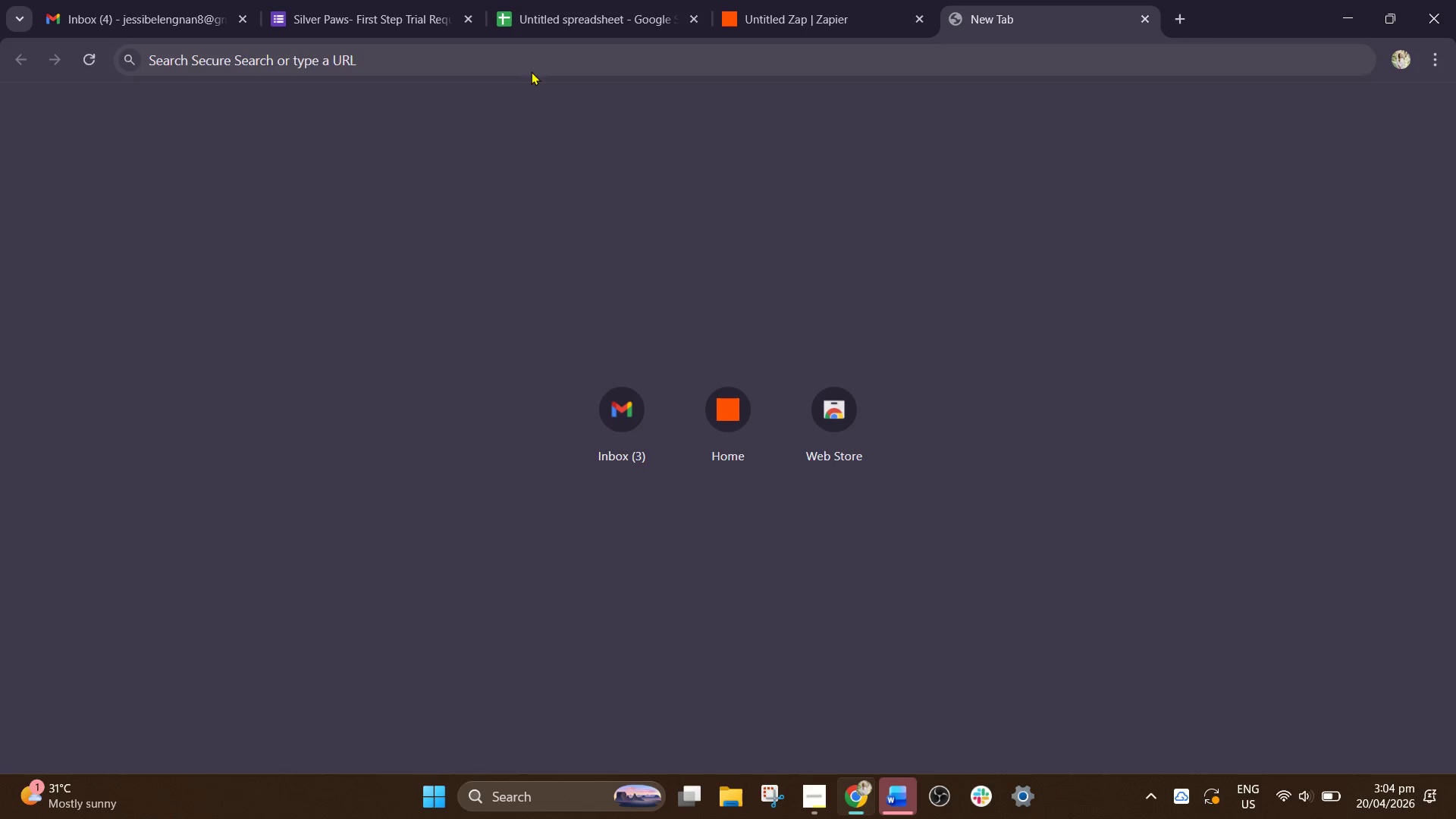 
left_click([531, 71])
 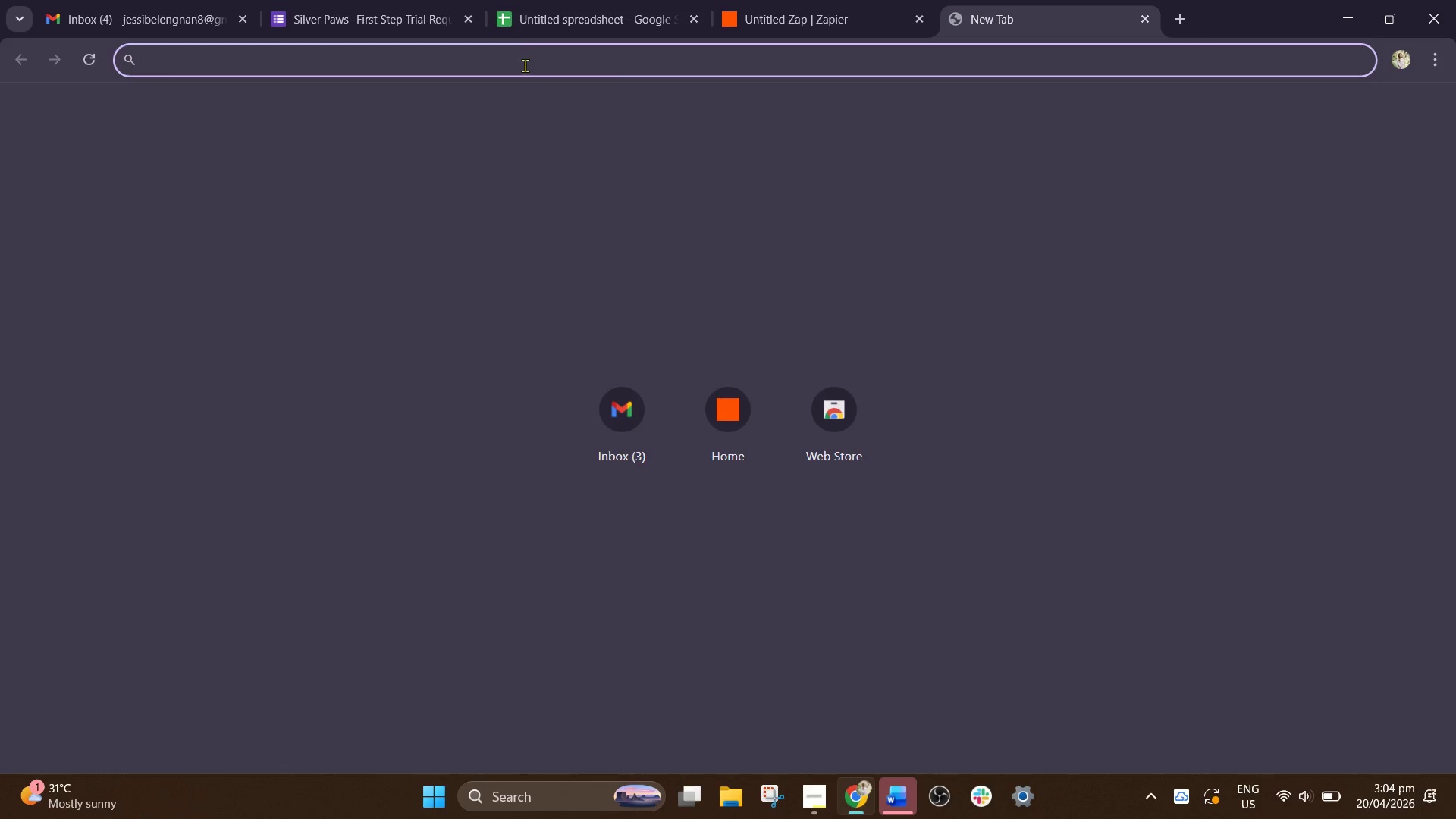 
key(Control+ControlLeft)
 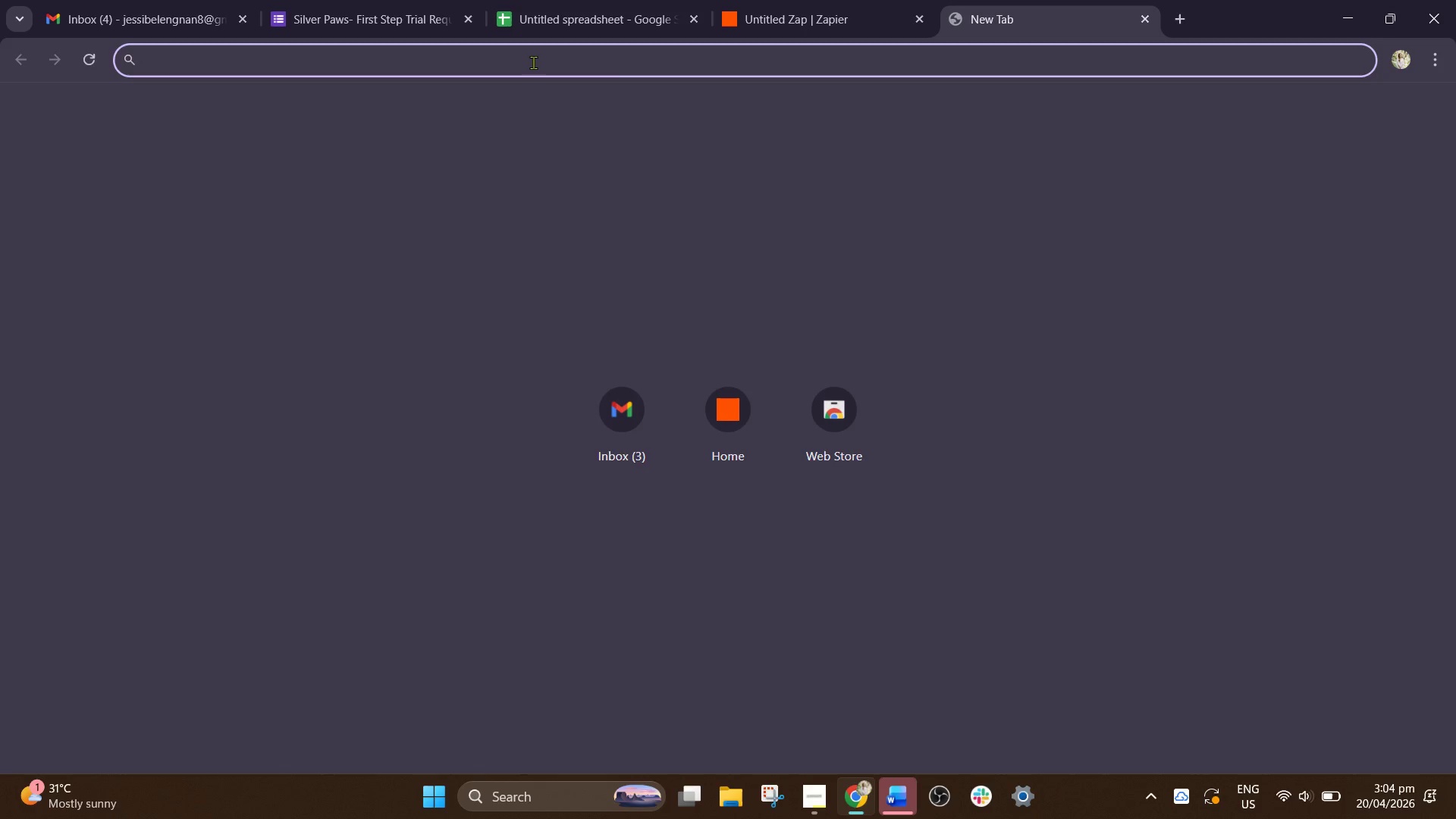 
key(Control+V)
 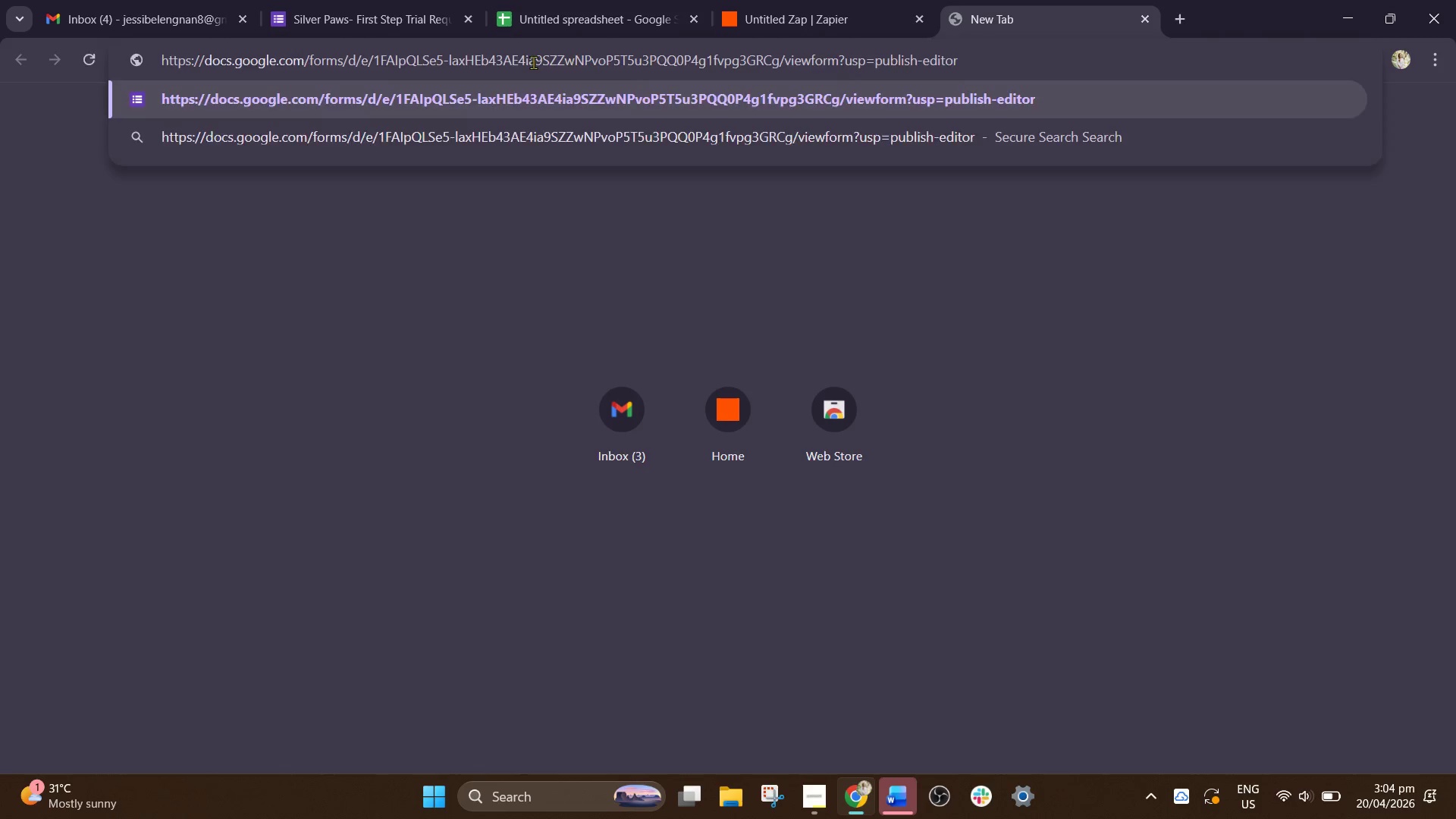 
key(Enter)
 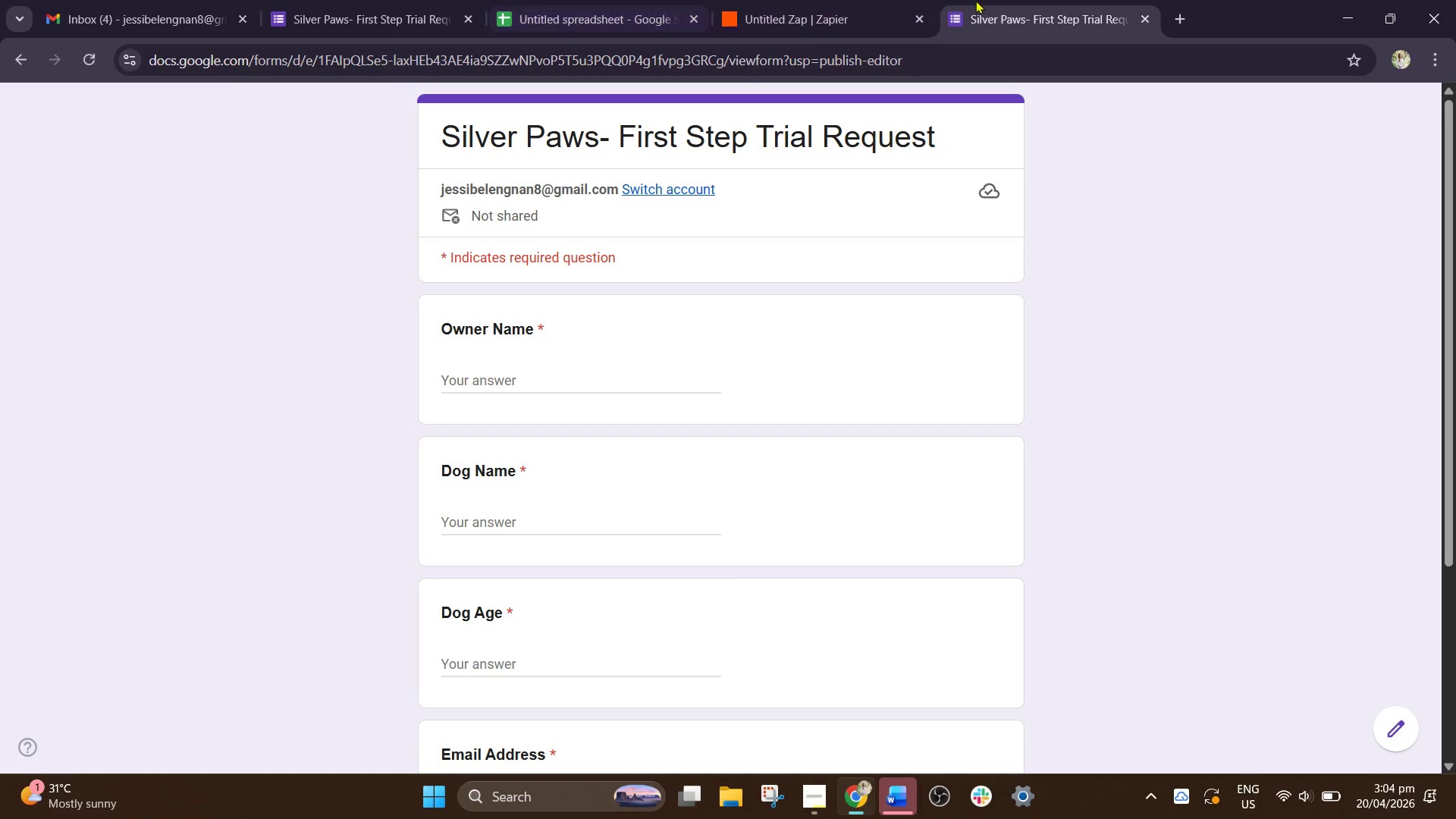 
left_click_drag(start_coordinate=[1010, 0], to_coordinate=[504, 0])
 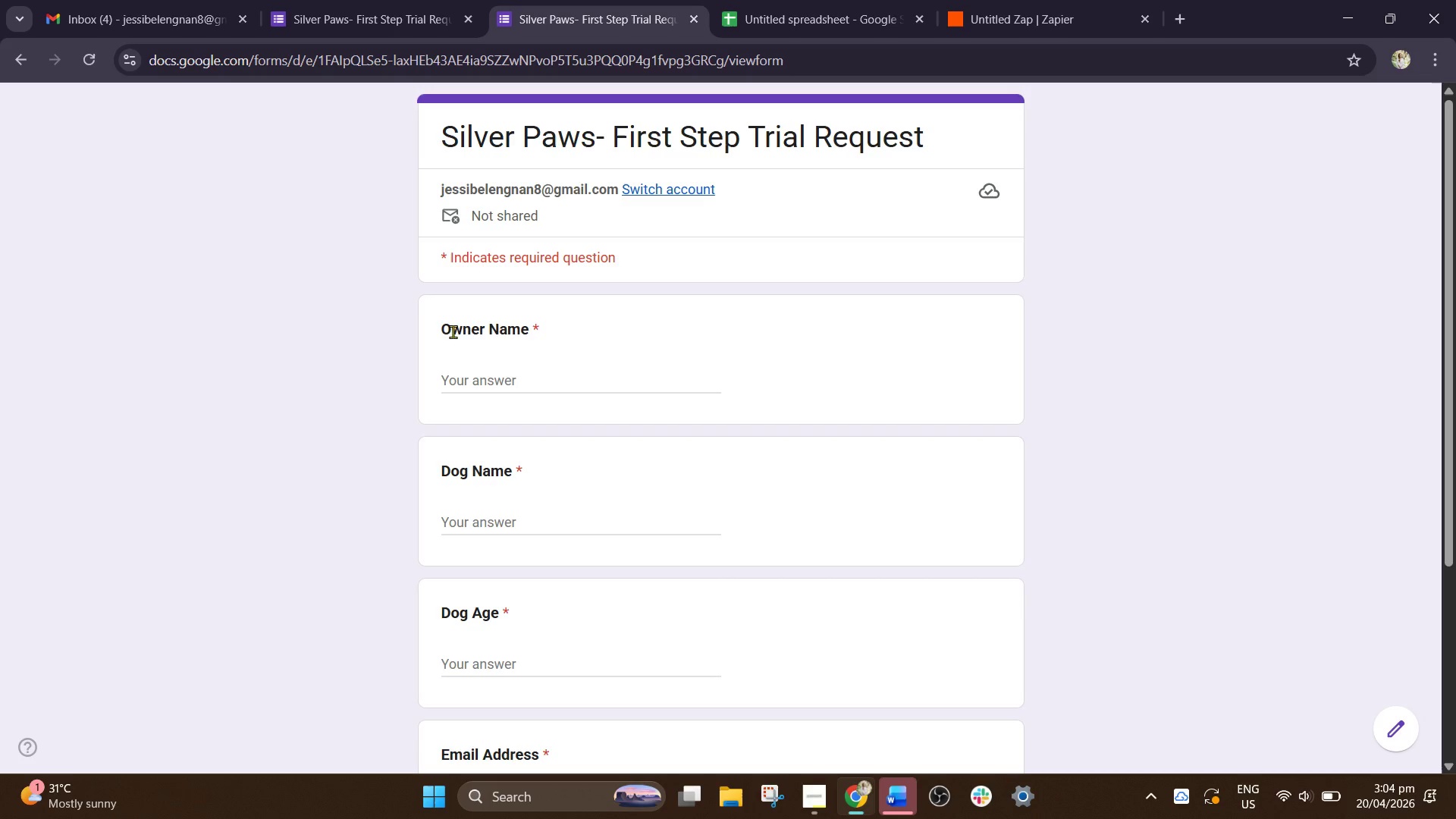 
left_click([481, 378])
 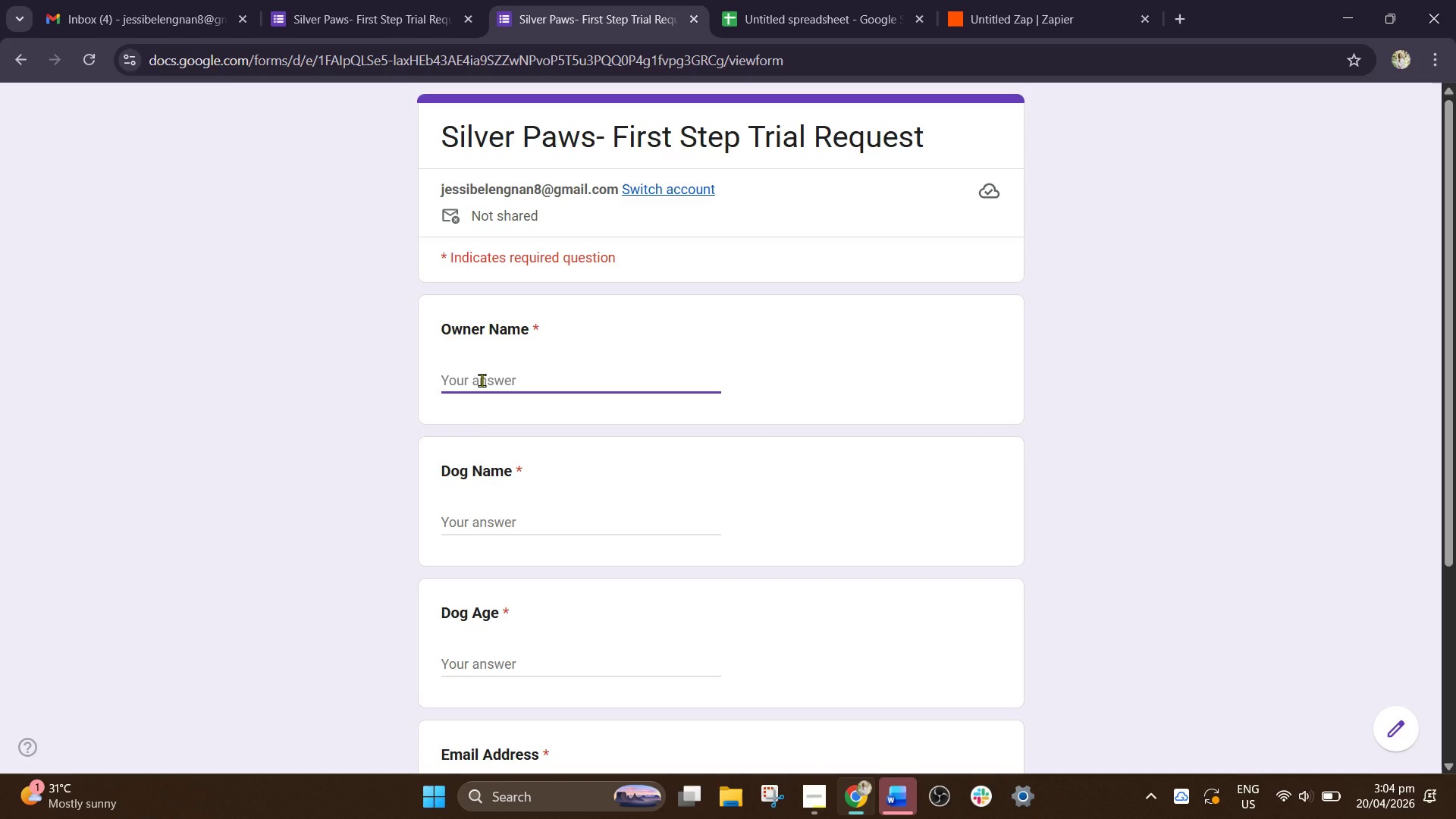 
type(Jessibel Engnan)
 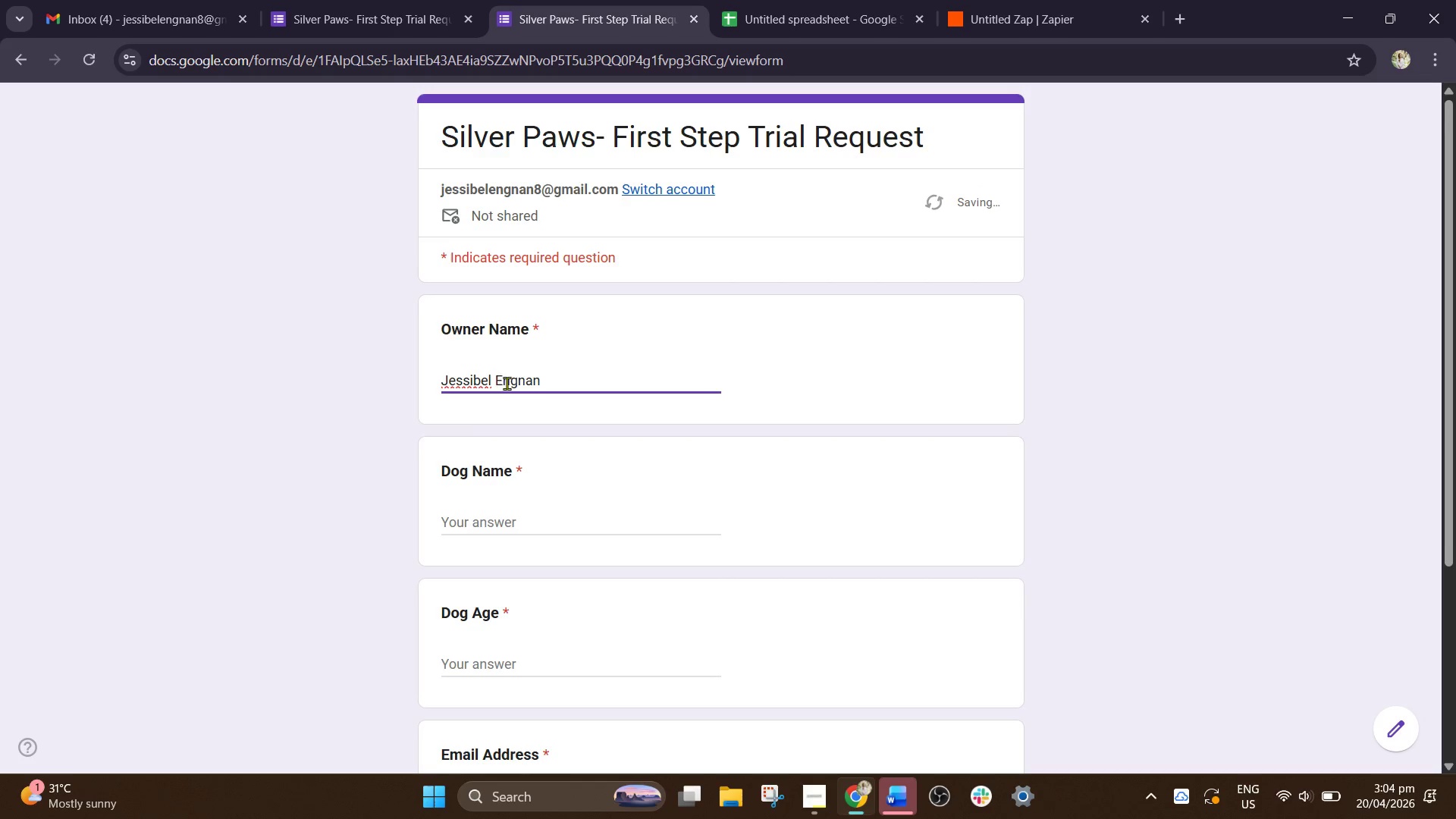 
scroll: coordinate [510, 384], scroll_direction: down, amount: 1.0
 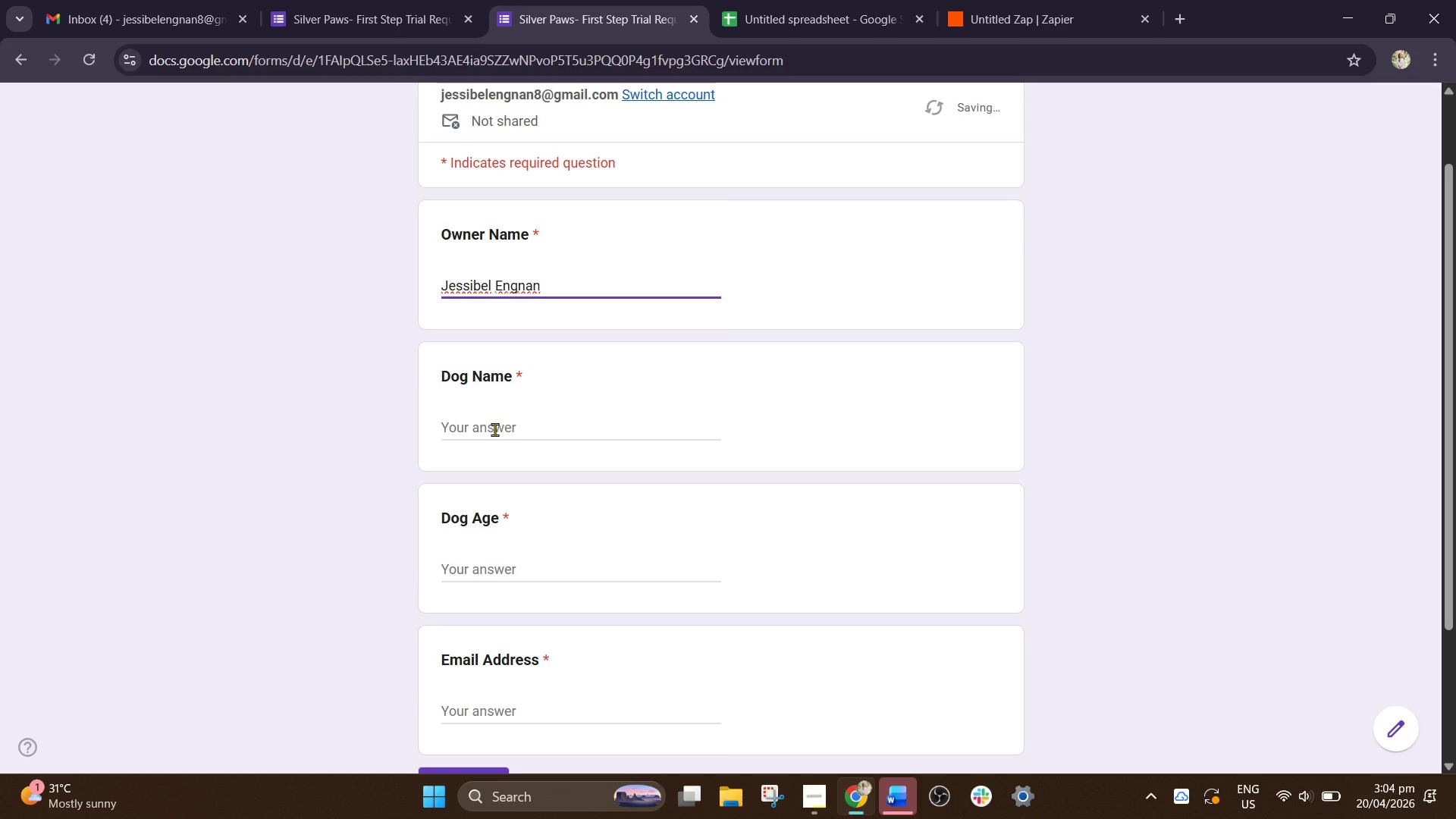 
left_click([494, 429])
 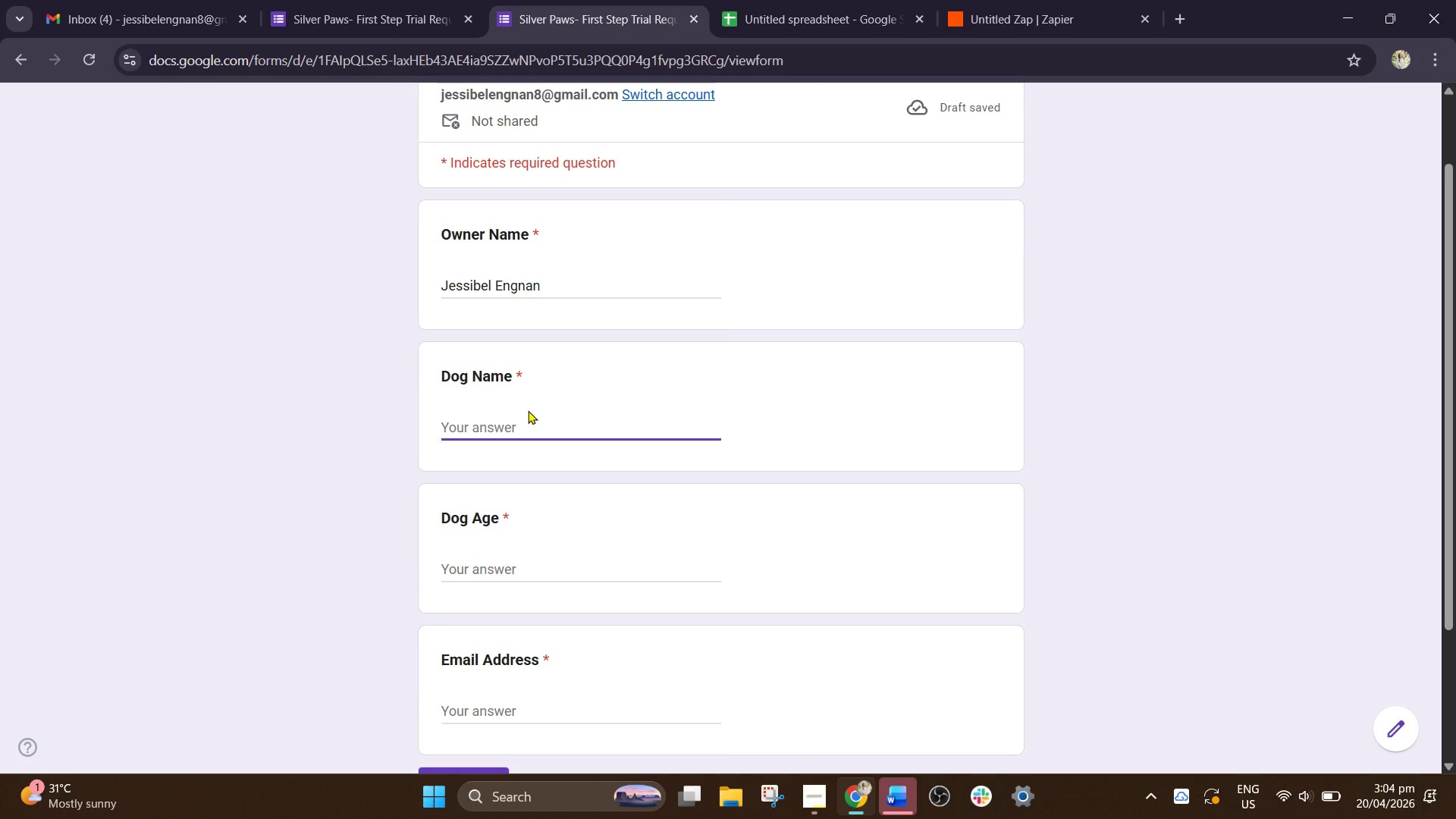 
type(Shiro)
 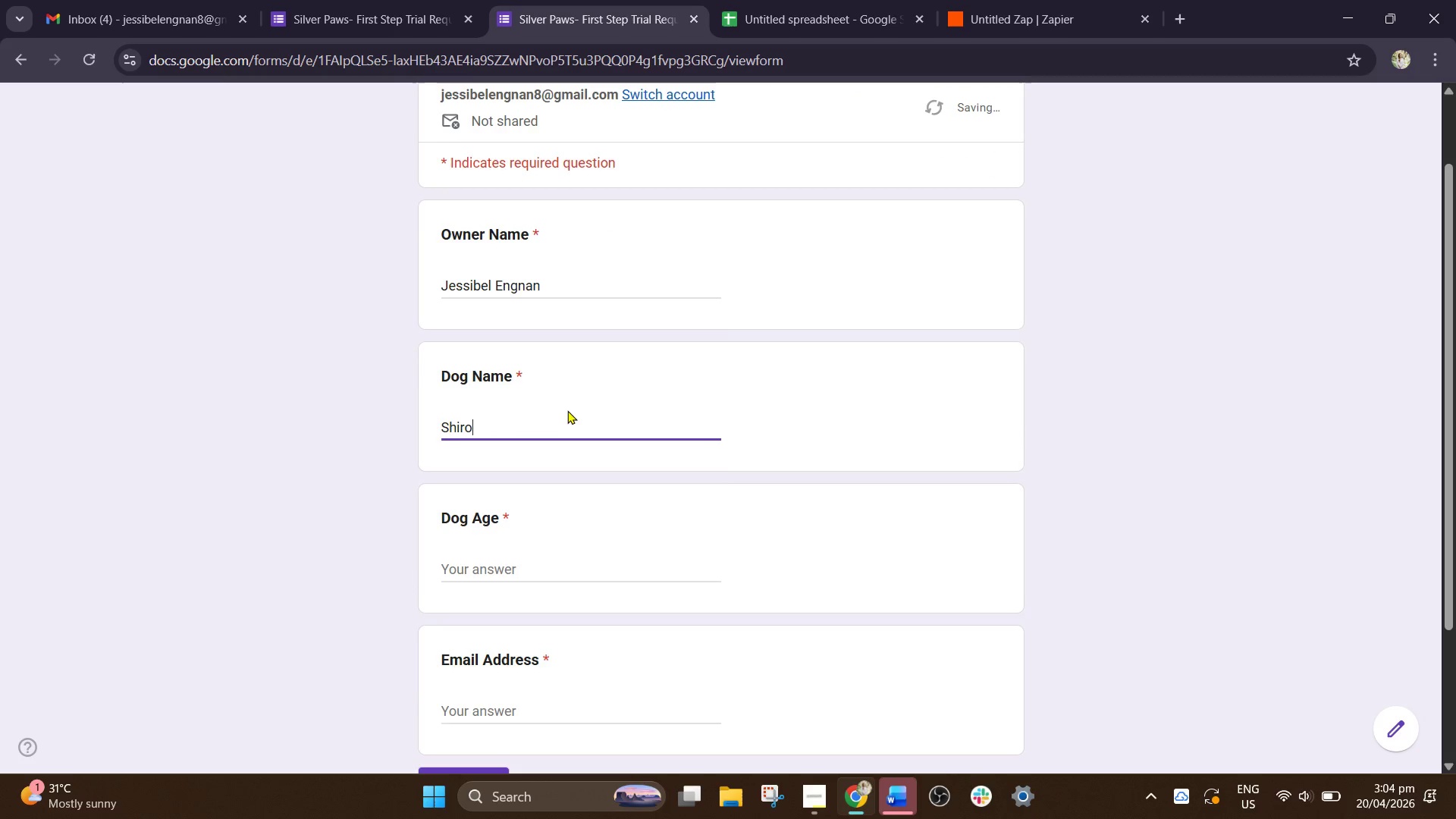 
scroll: coordinate [570, 412], scroll_direction: down, amount: 1.0
 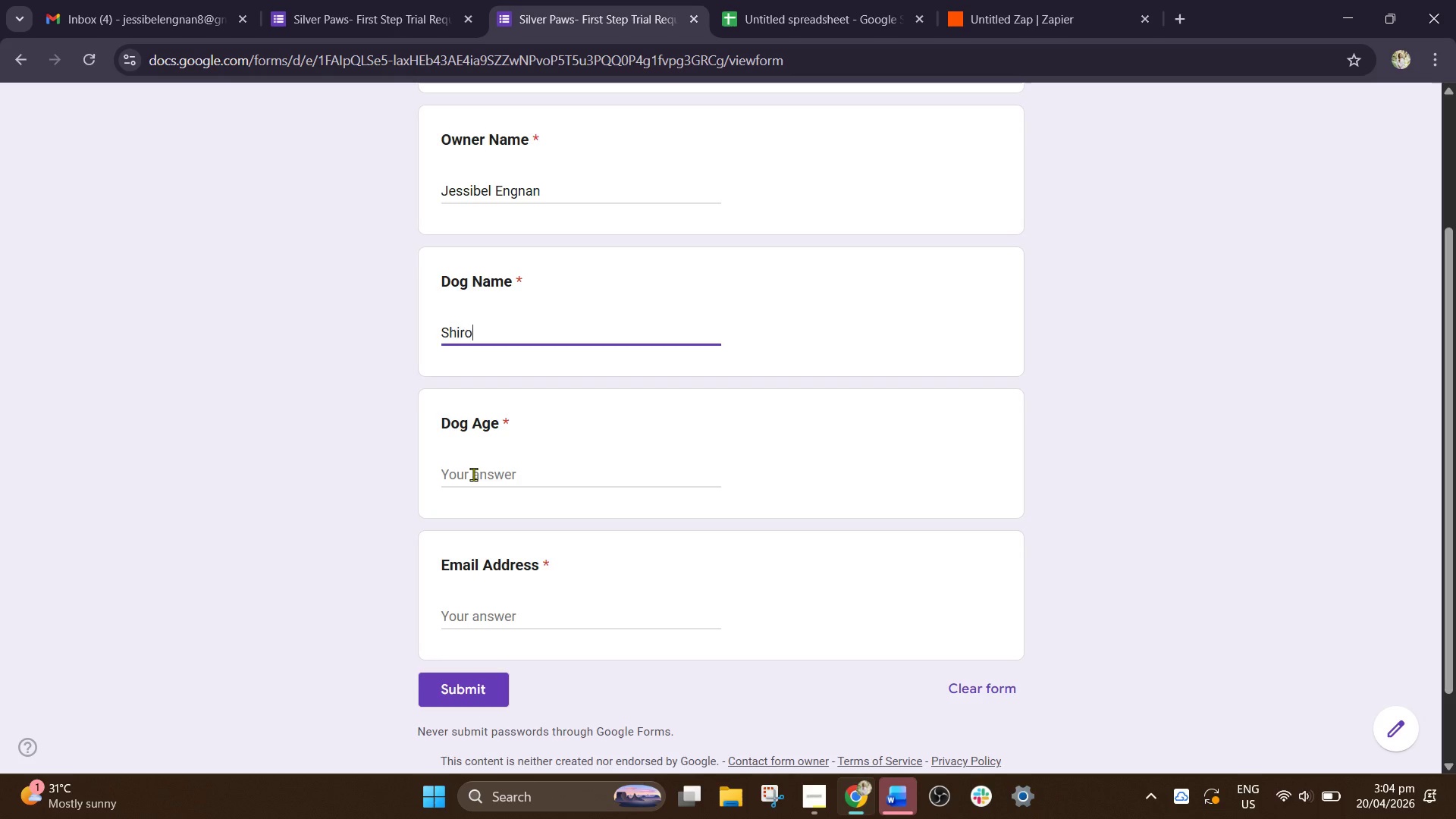 
left_click([473, 474])
 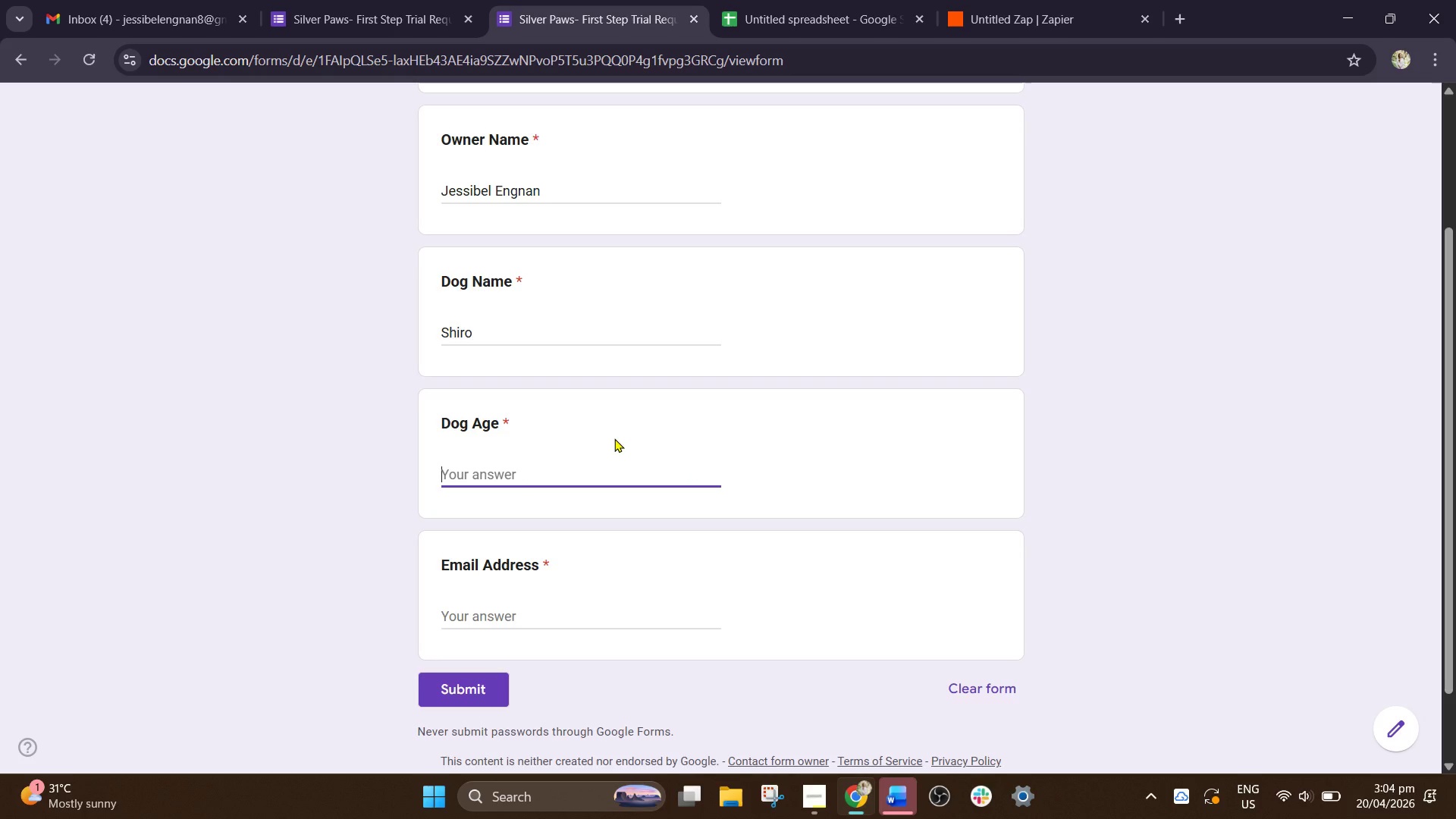 
wait(5.78)
 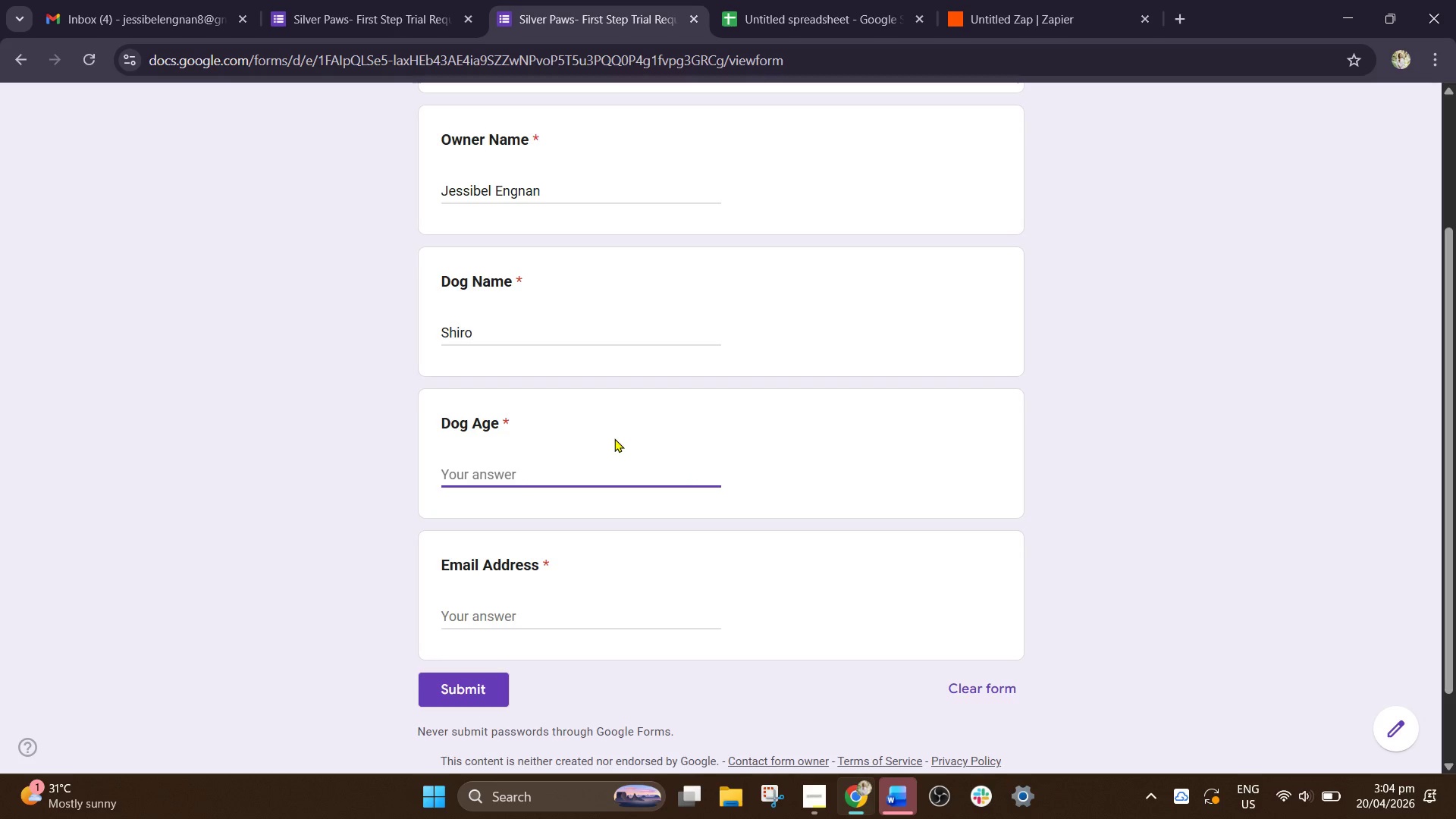 
type(4 yea)
key(Backspace)
key(Backspace)
key(Backspace)
 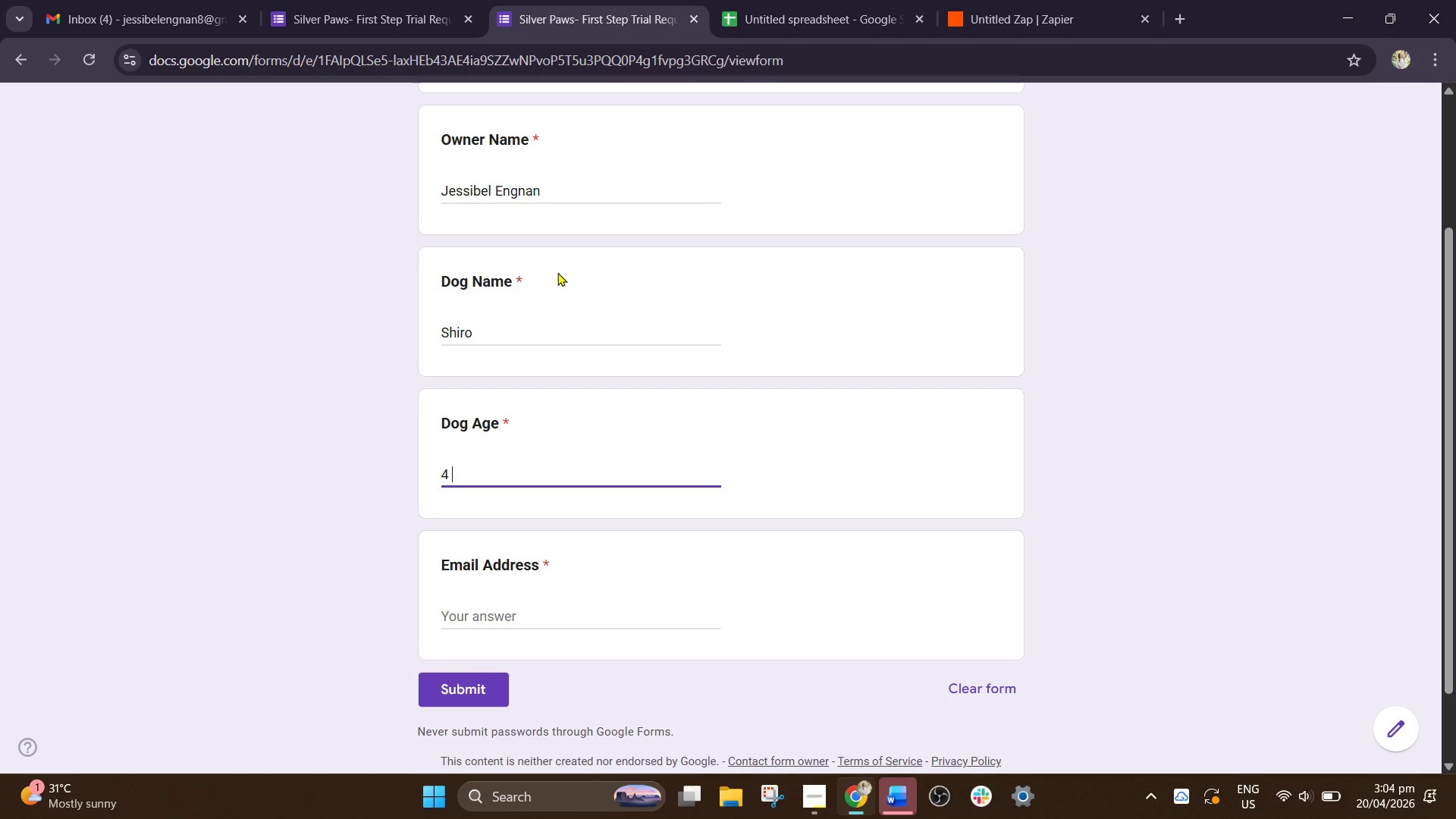 
wait(7.22)
 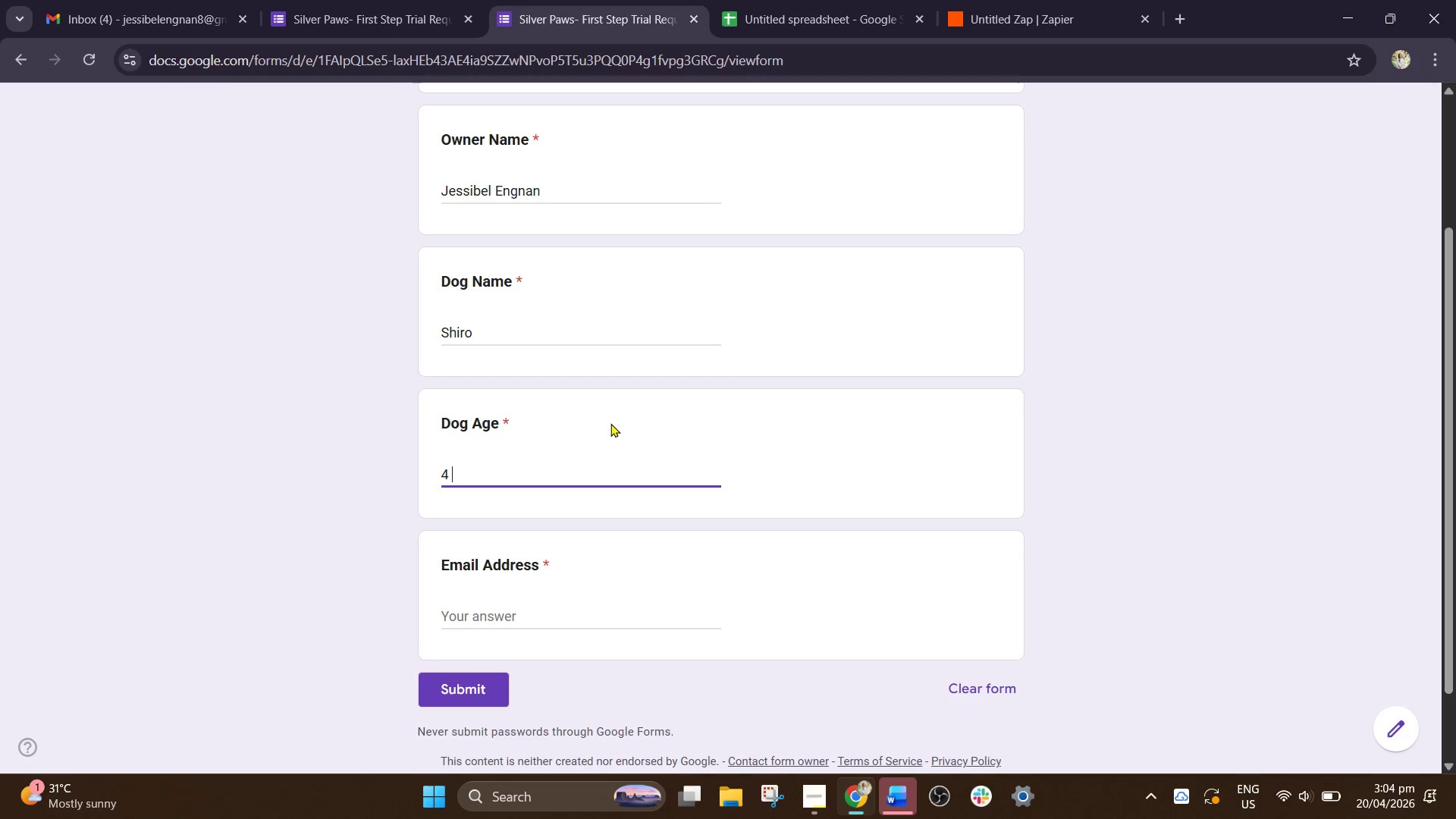 
left_click([399, 0])
 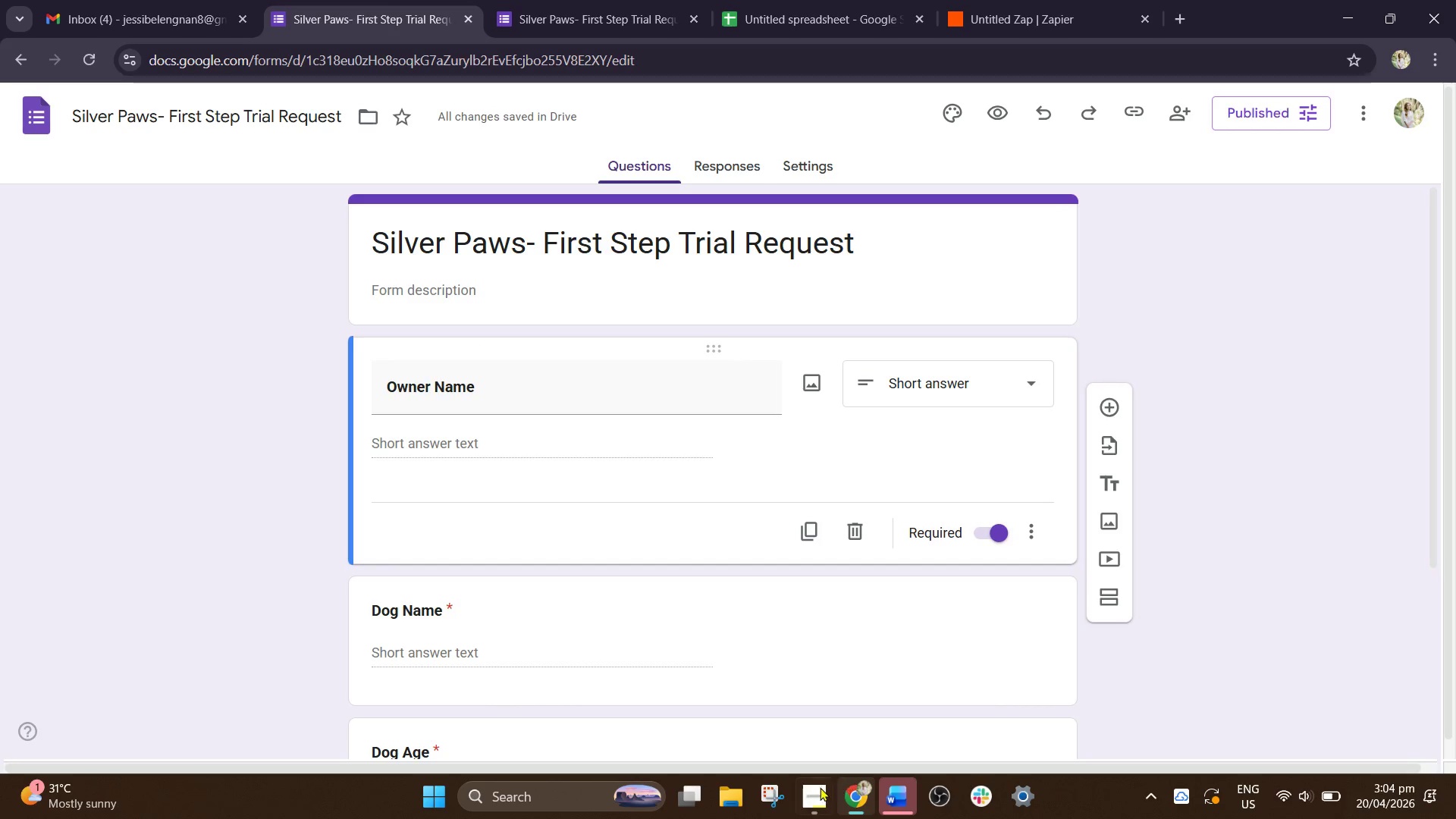 
left_click([814, 791])